 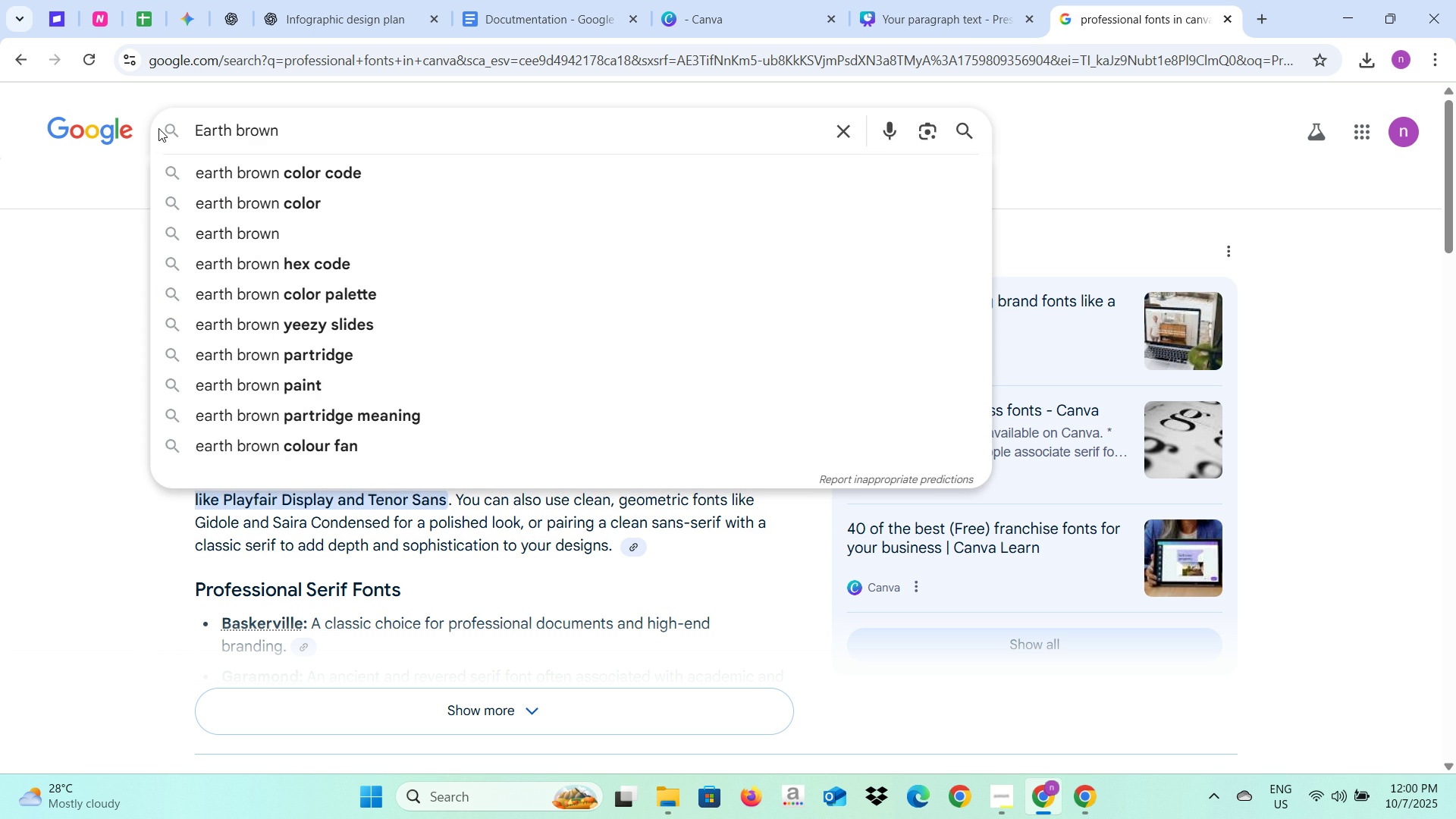 
key(ArrowDown)
 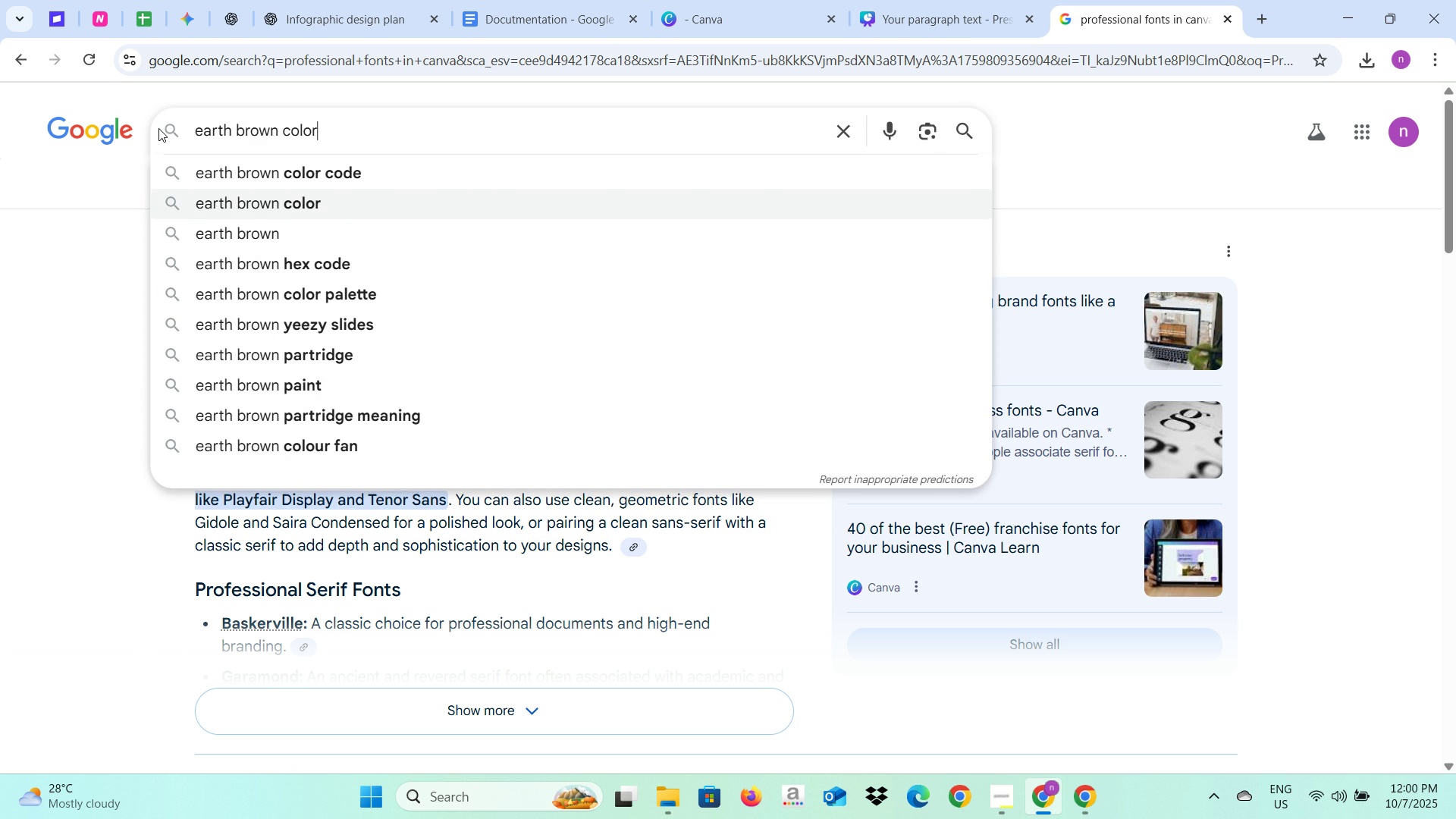 
key(ArrowDown)
 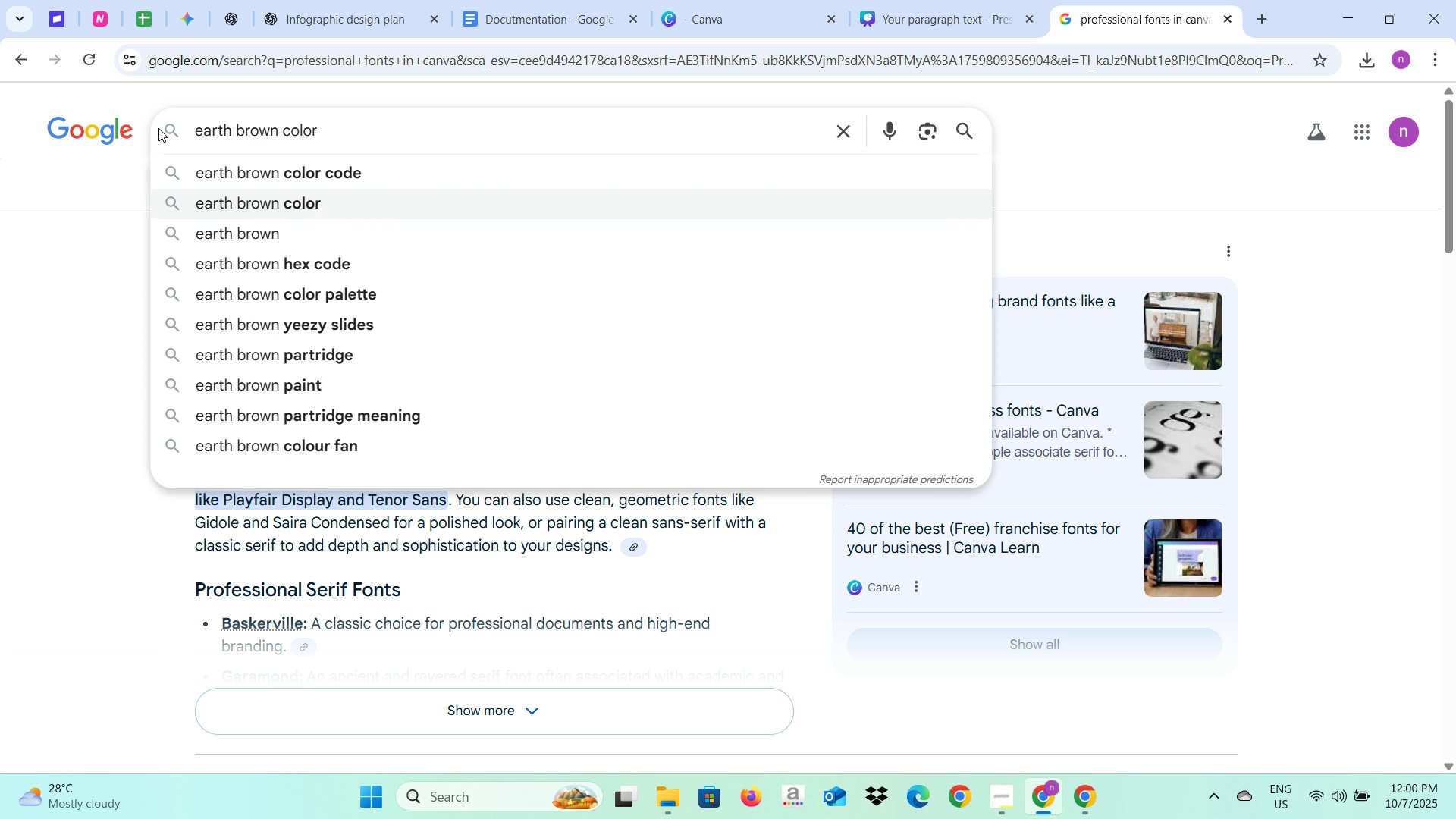 
key(ArrowUp)
 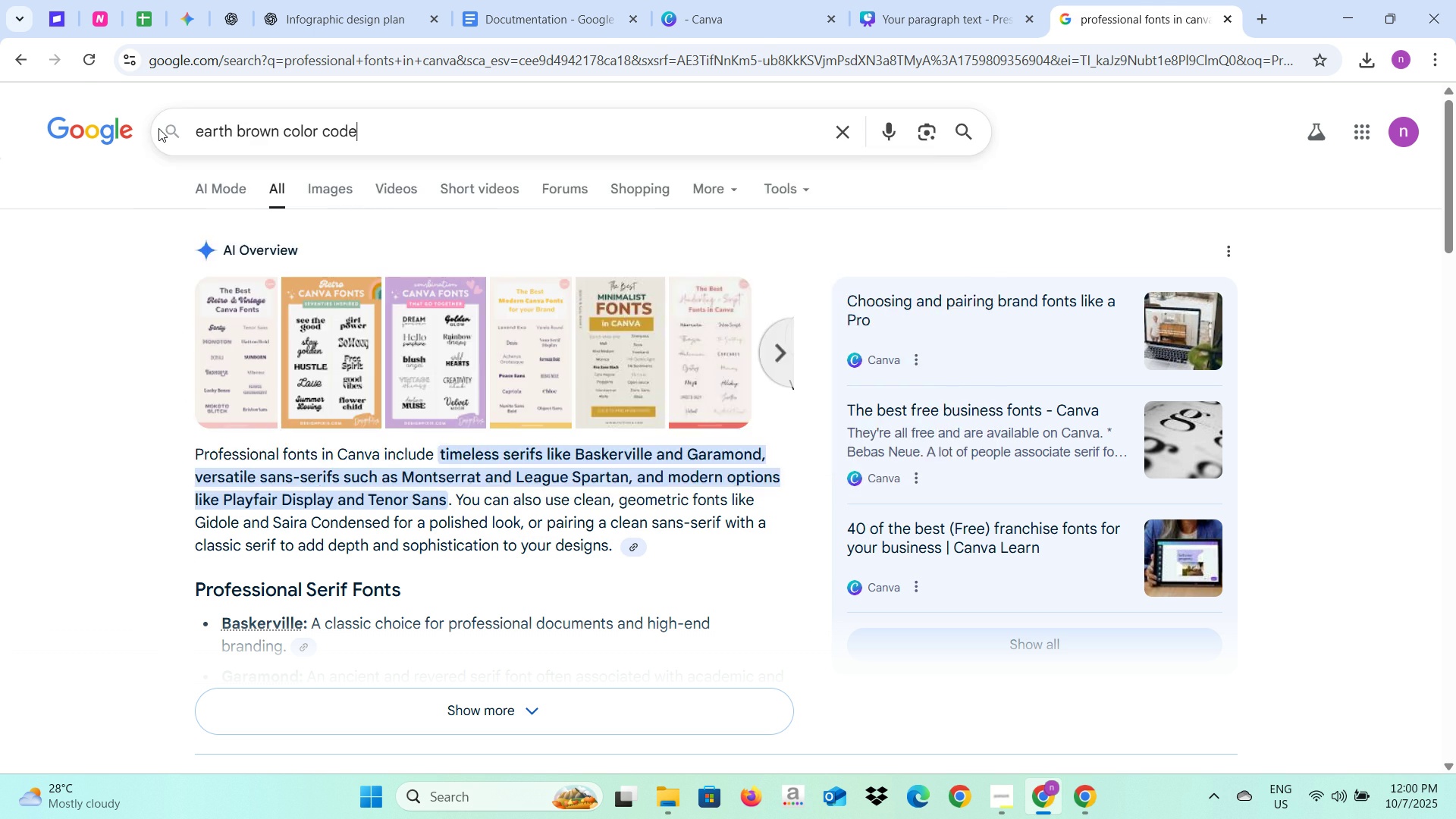 
key(Enter)
 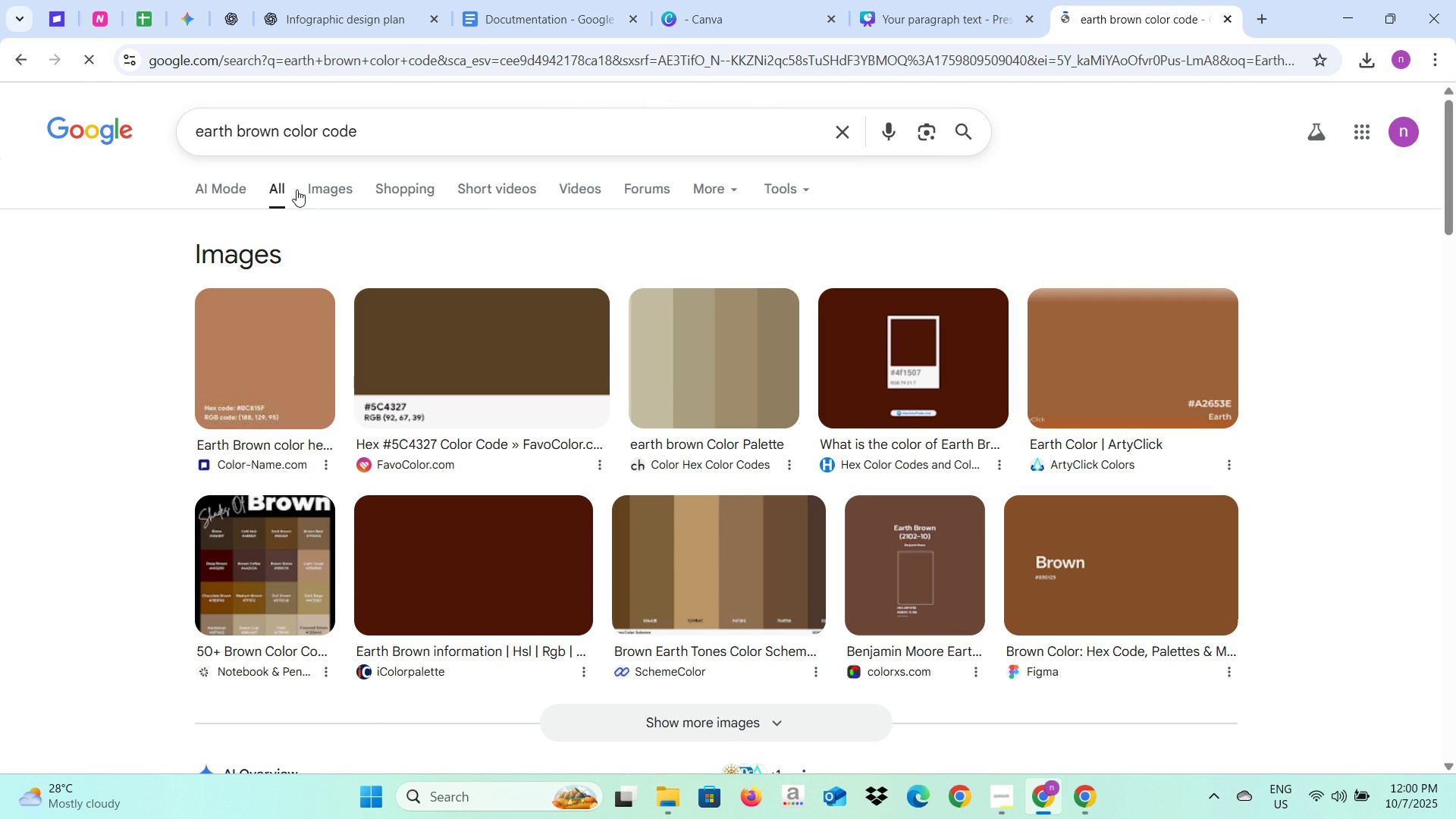 
scroll: coordinate [362, 361], scroll_direction: down, amount: 4.0